 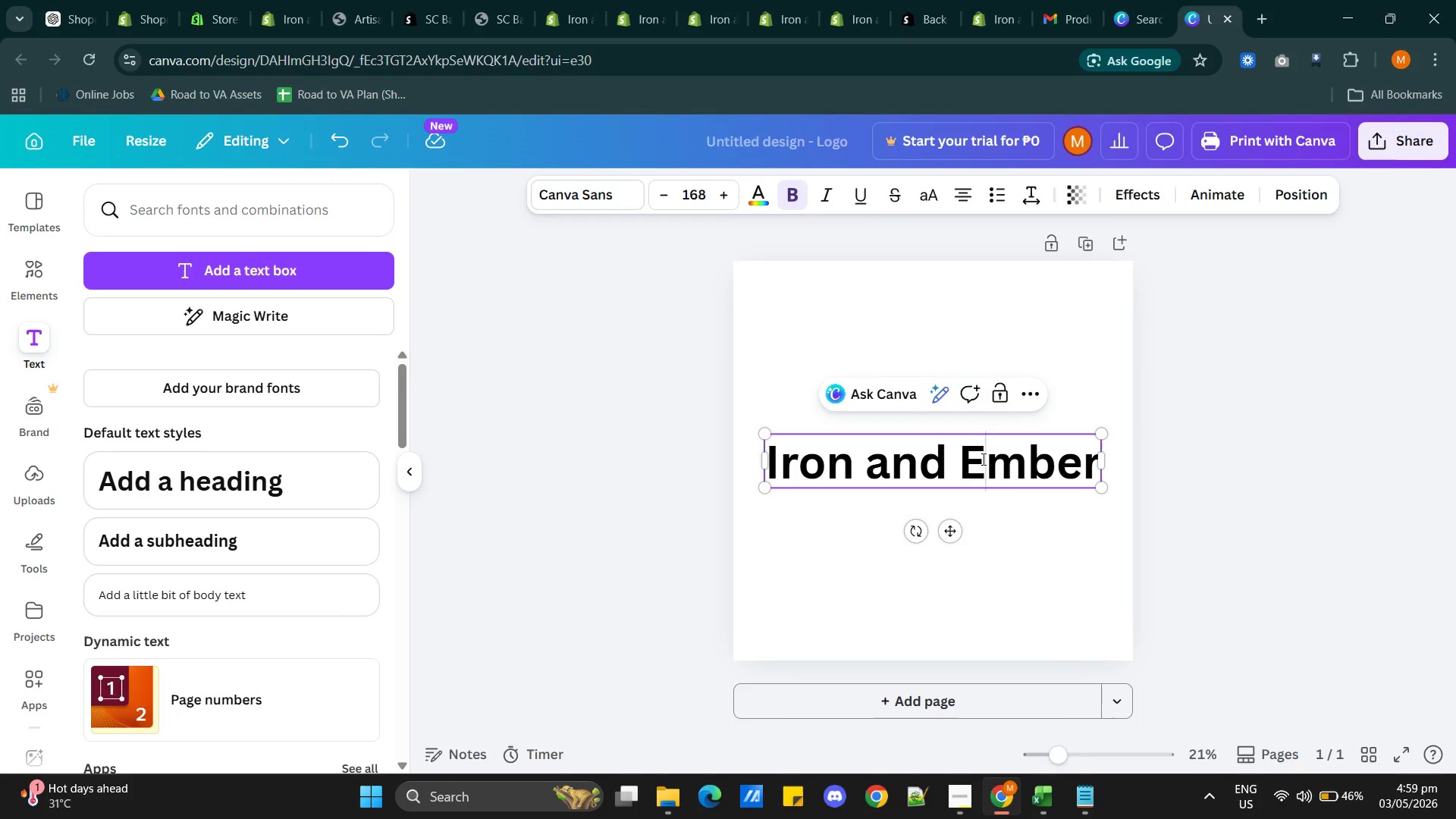 
key(Backspace)
 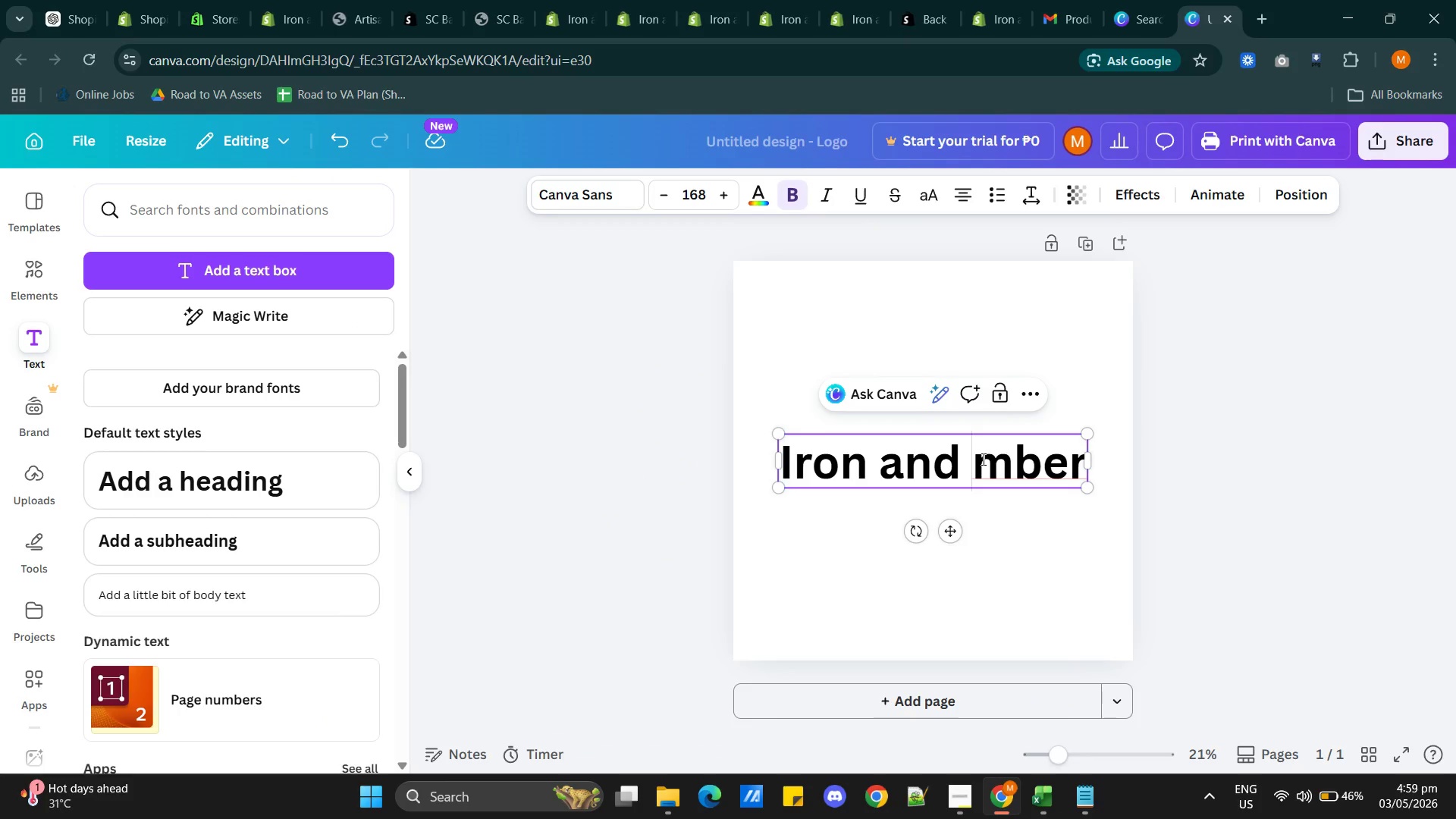 
key(Shift+ShiftRight)
 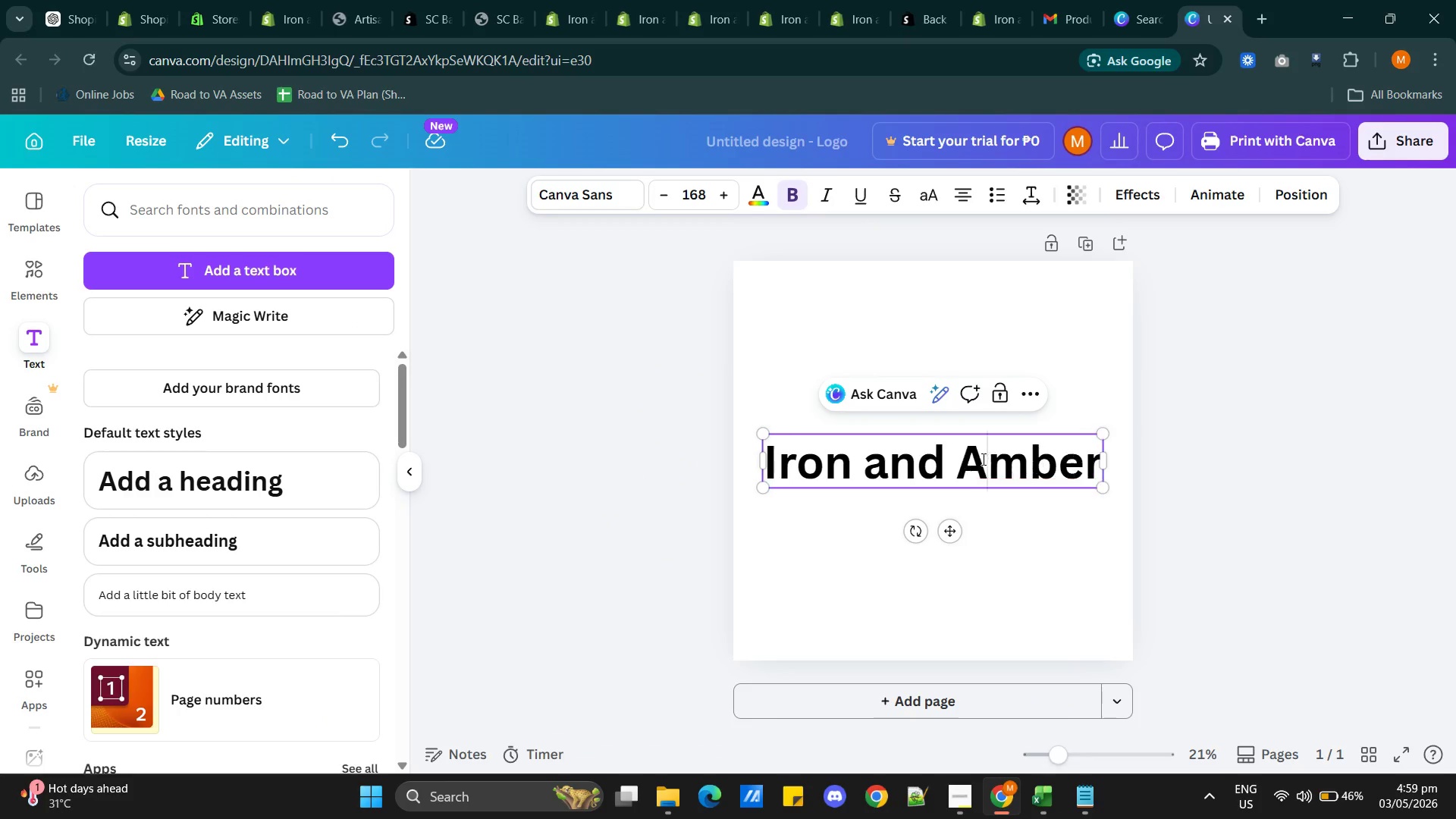 
key(Shift+A)
 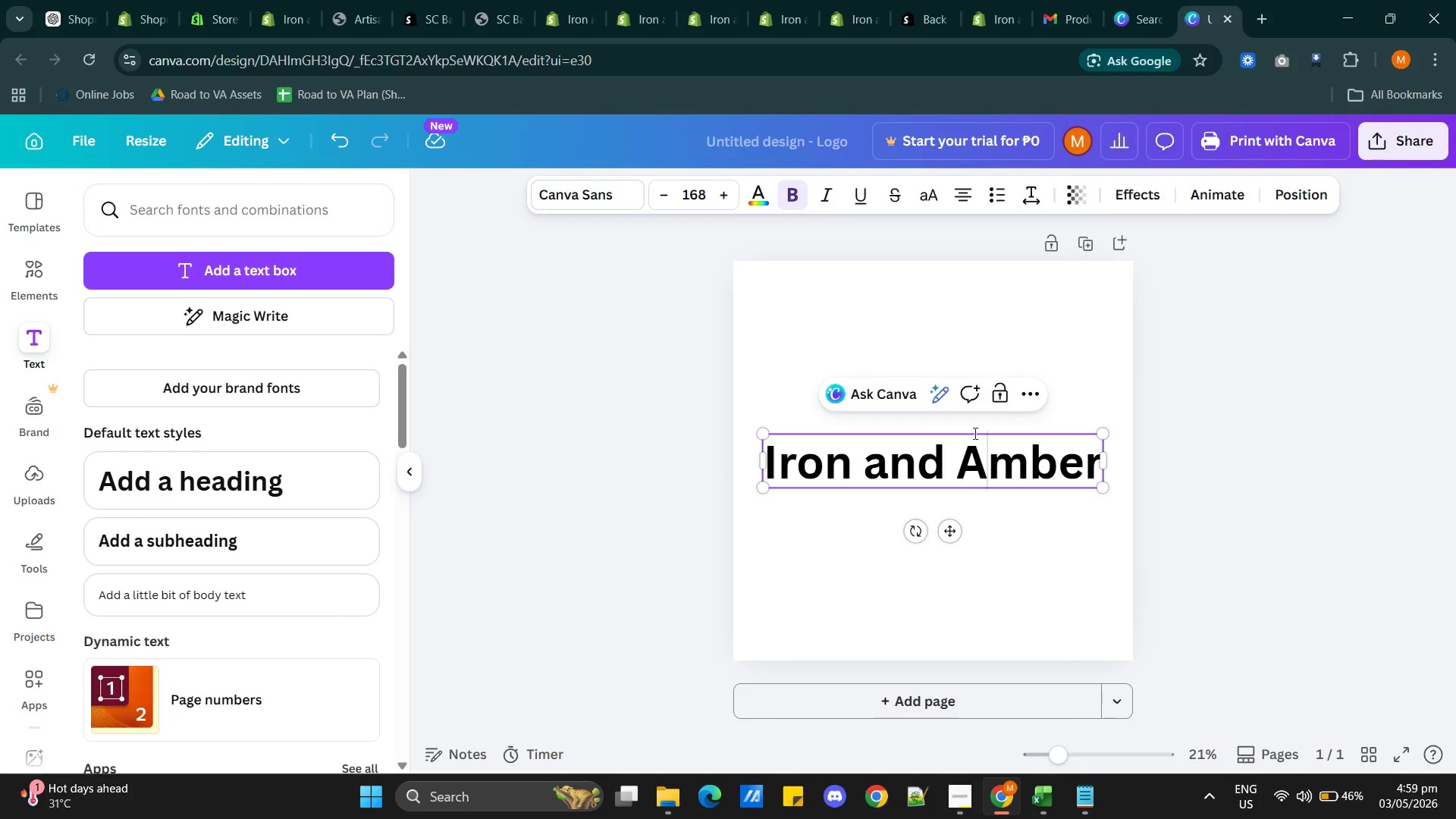 
left_click([987, 331])
 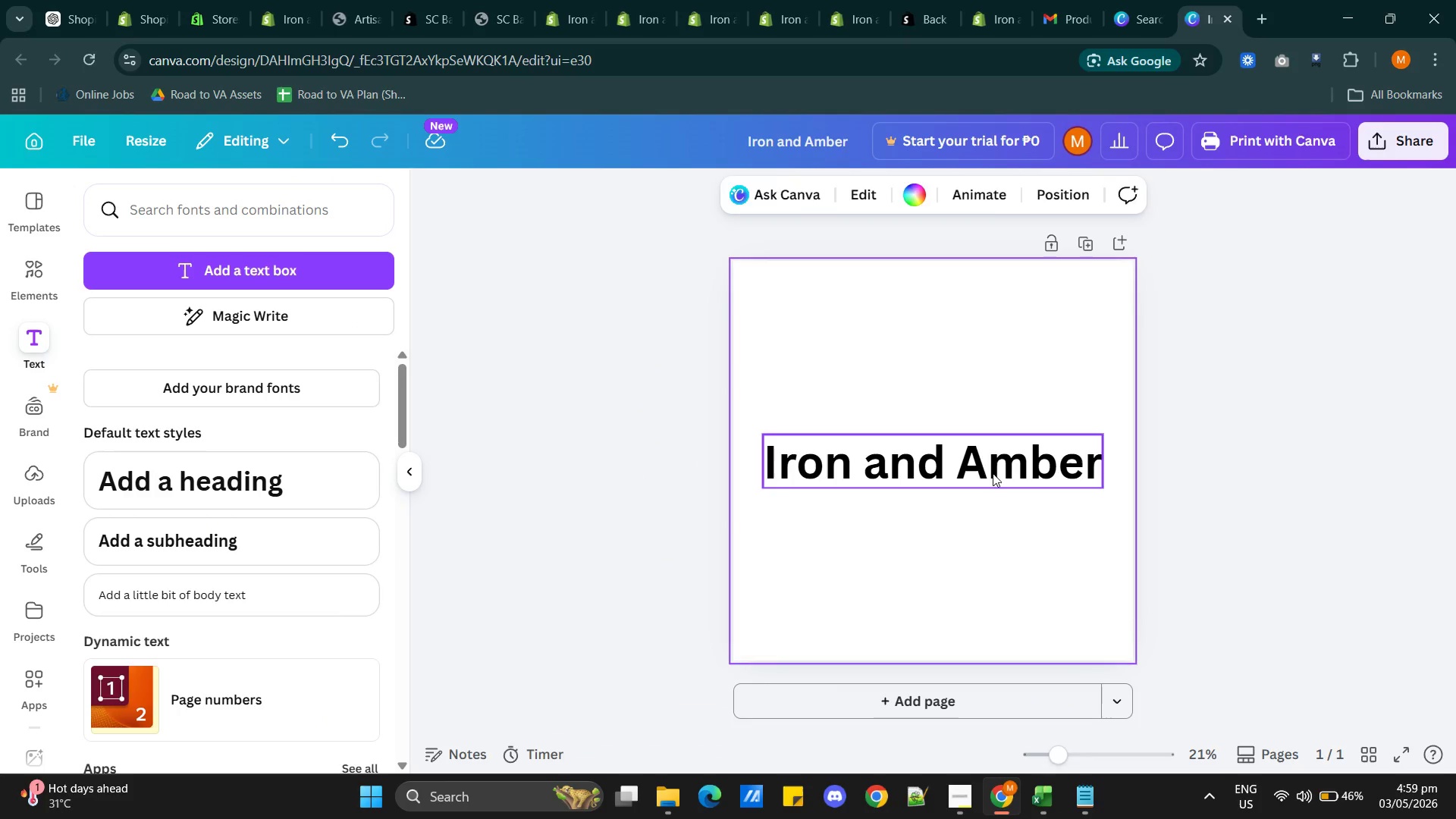 
double_click([993, 472])
 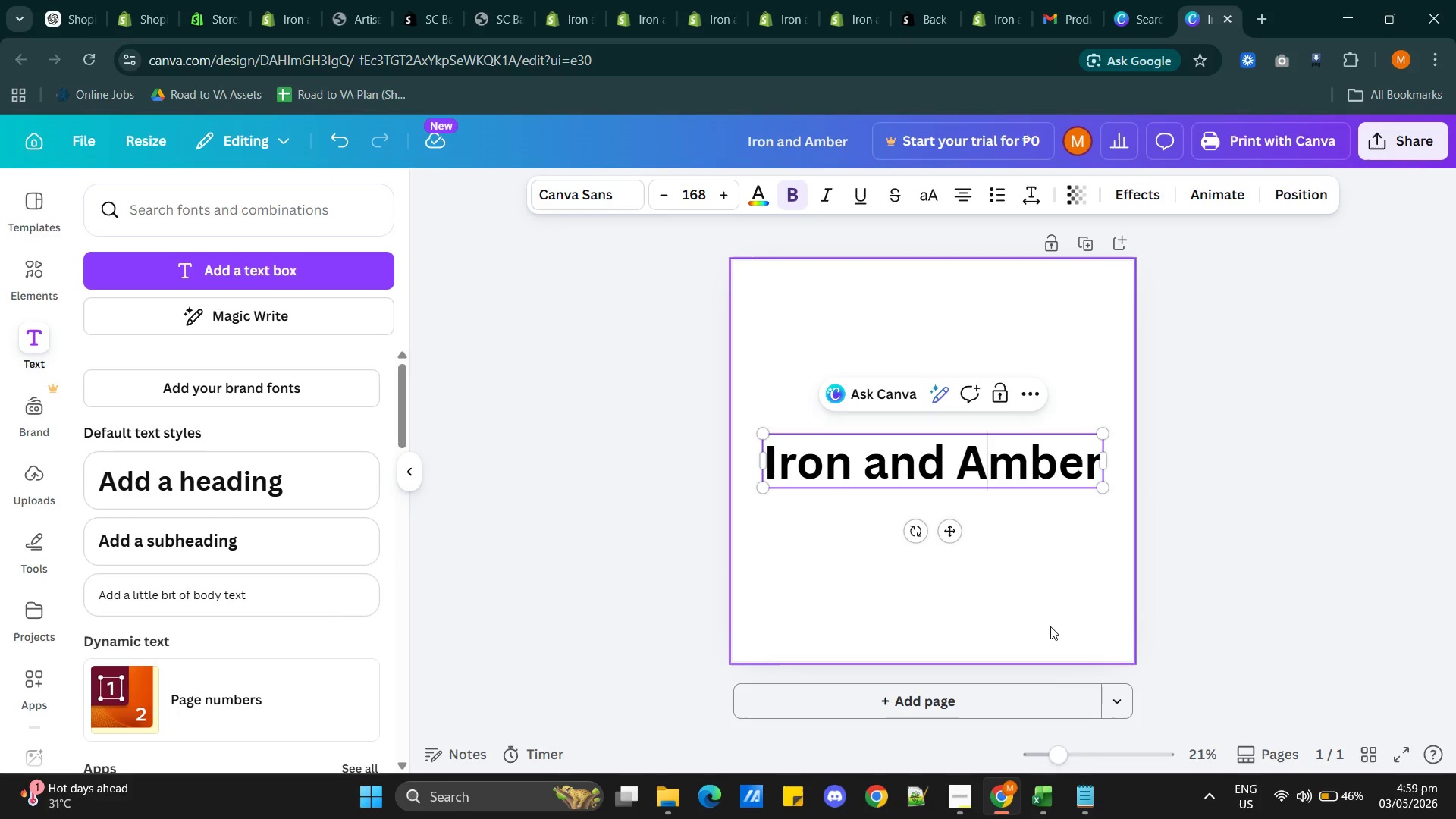 
left_click([1050, 626])
 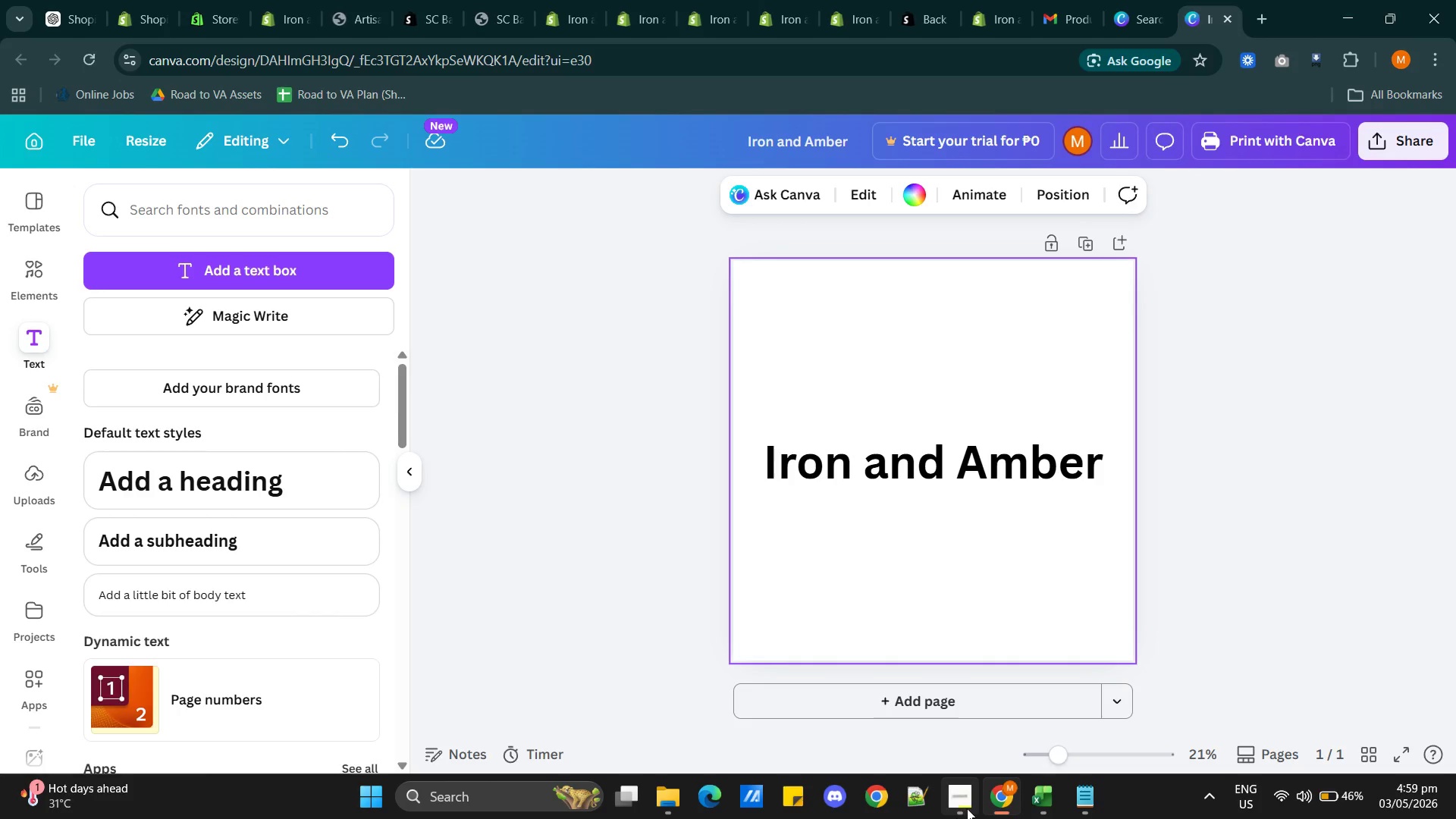 
left_click([968, 807])